 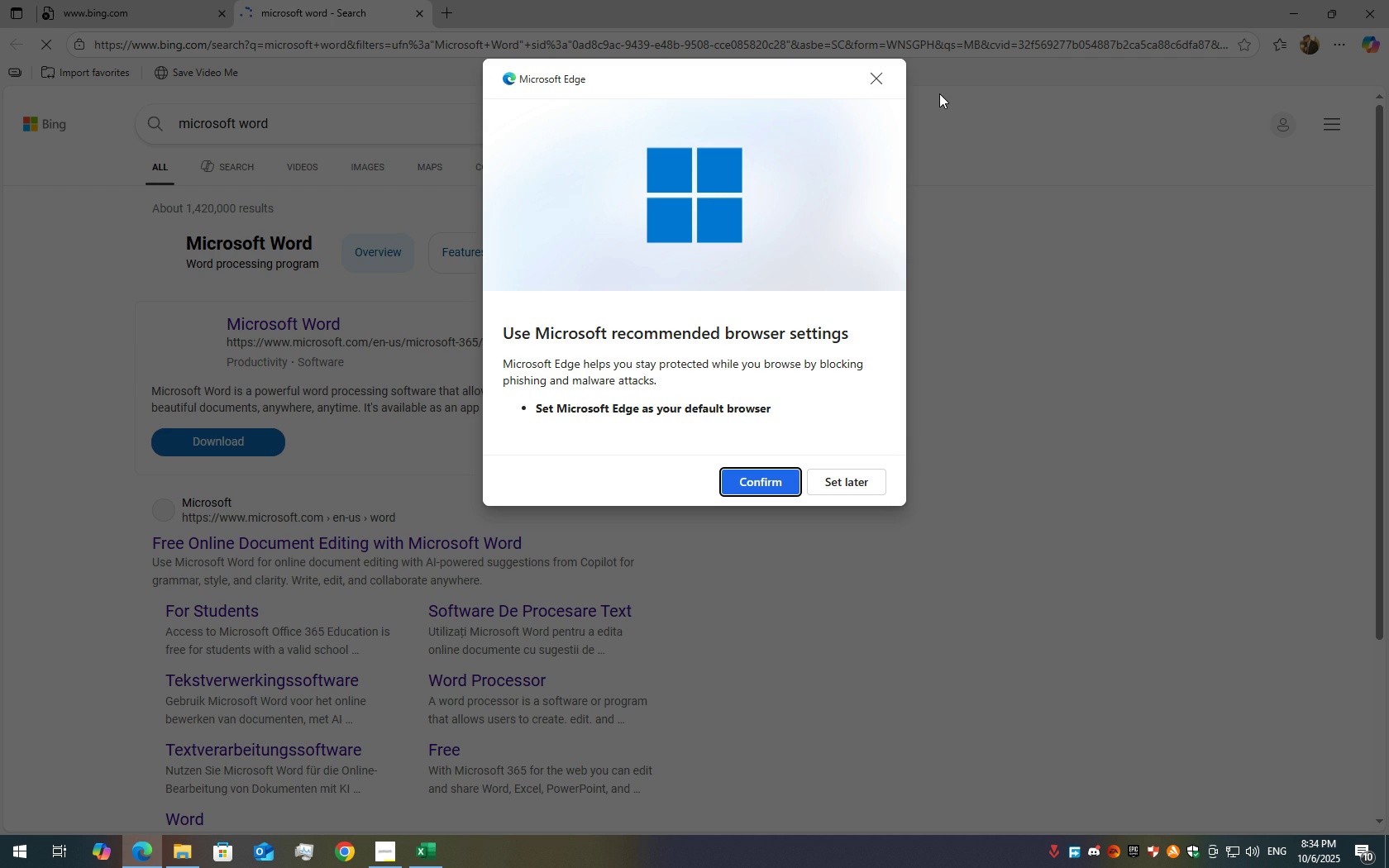 
left_click([864, 79])
 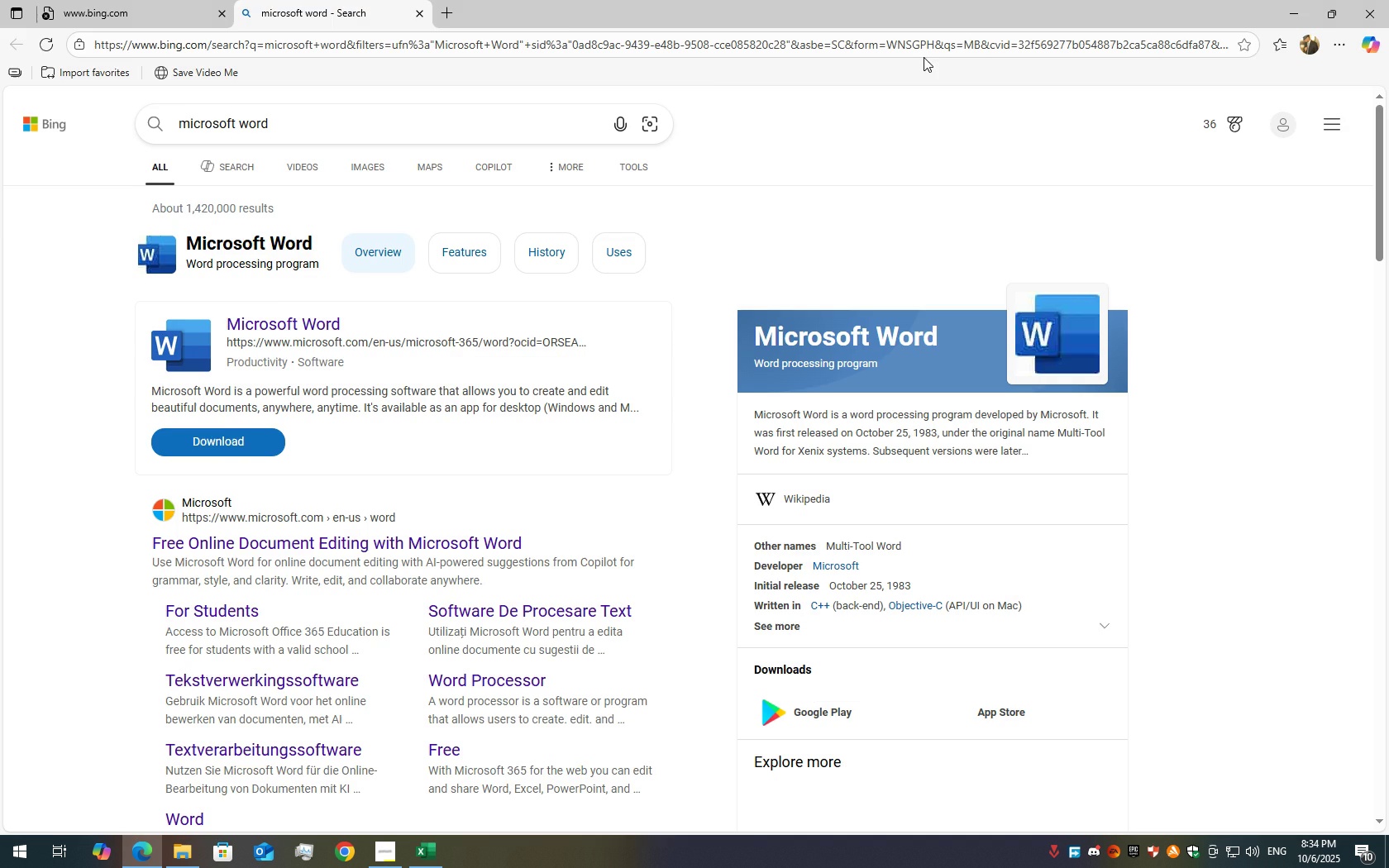 
double_click([872, 79])
 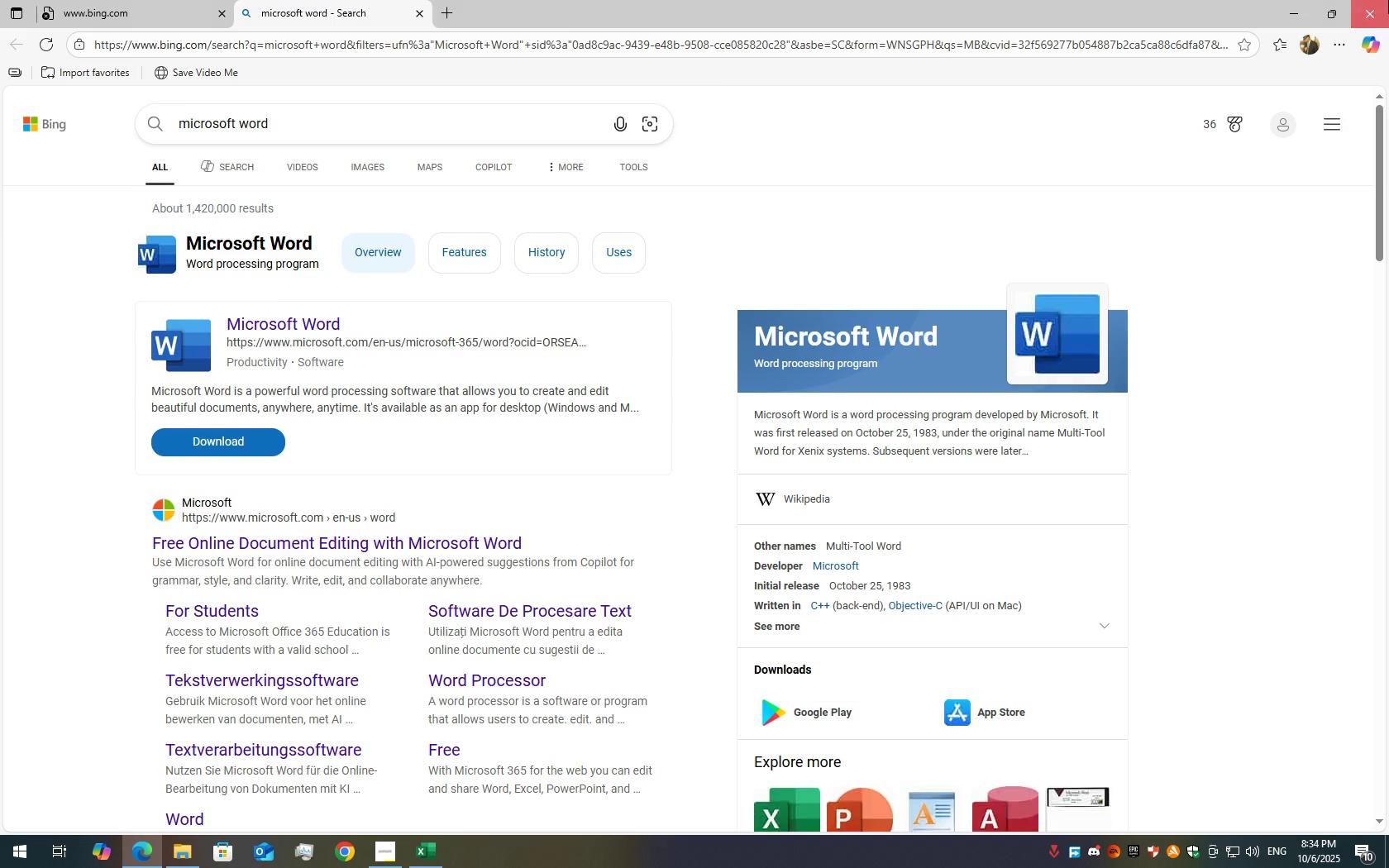 
left_click([1388, 0])
 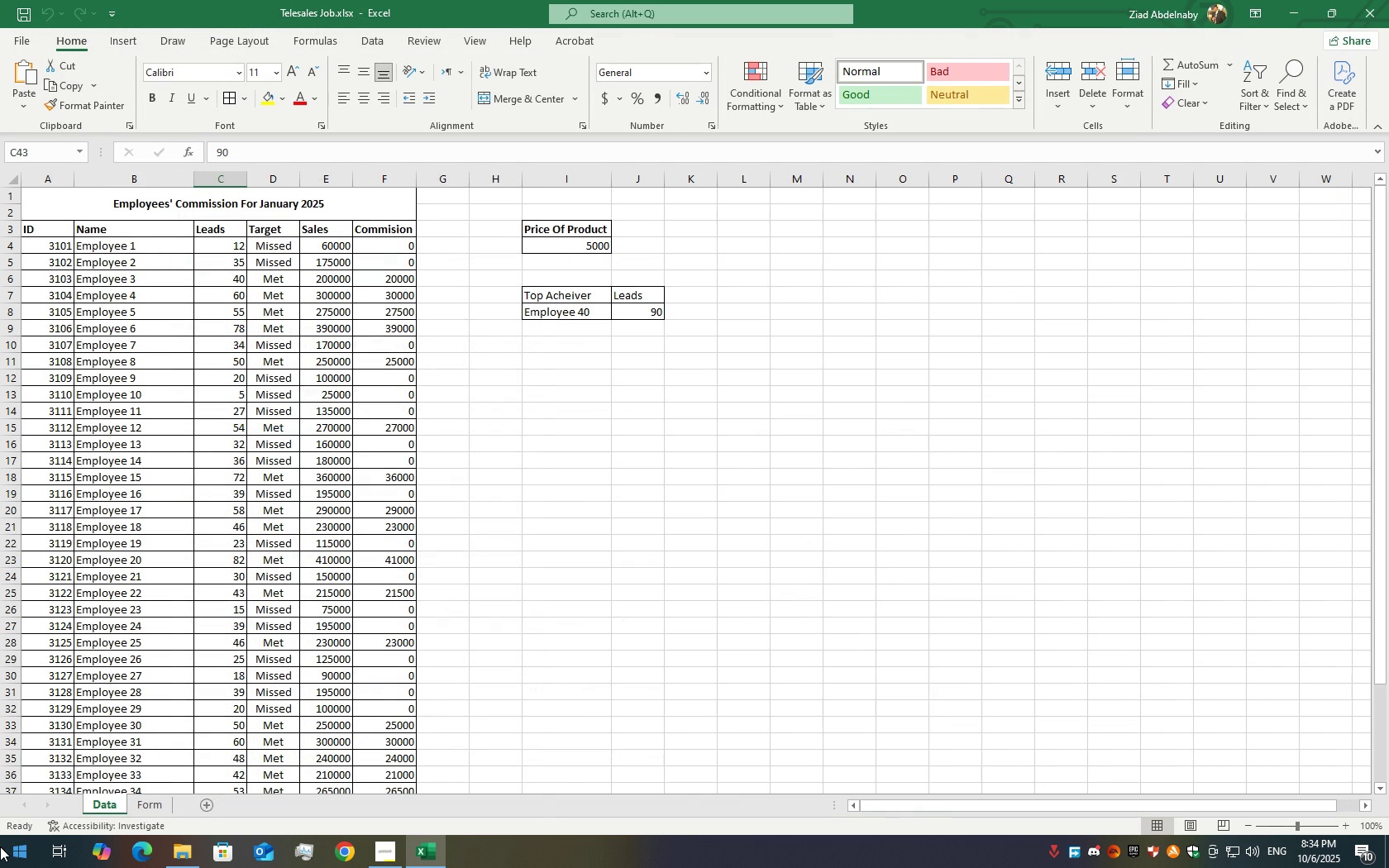 
left_click([0, 857])
 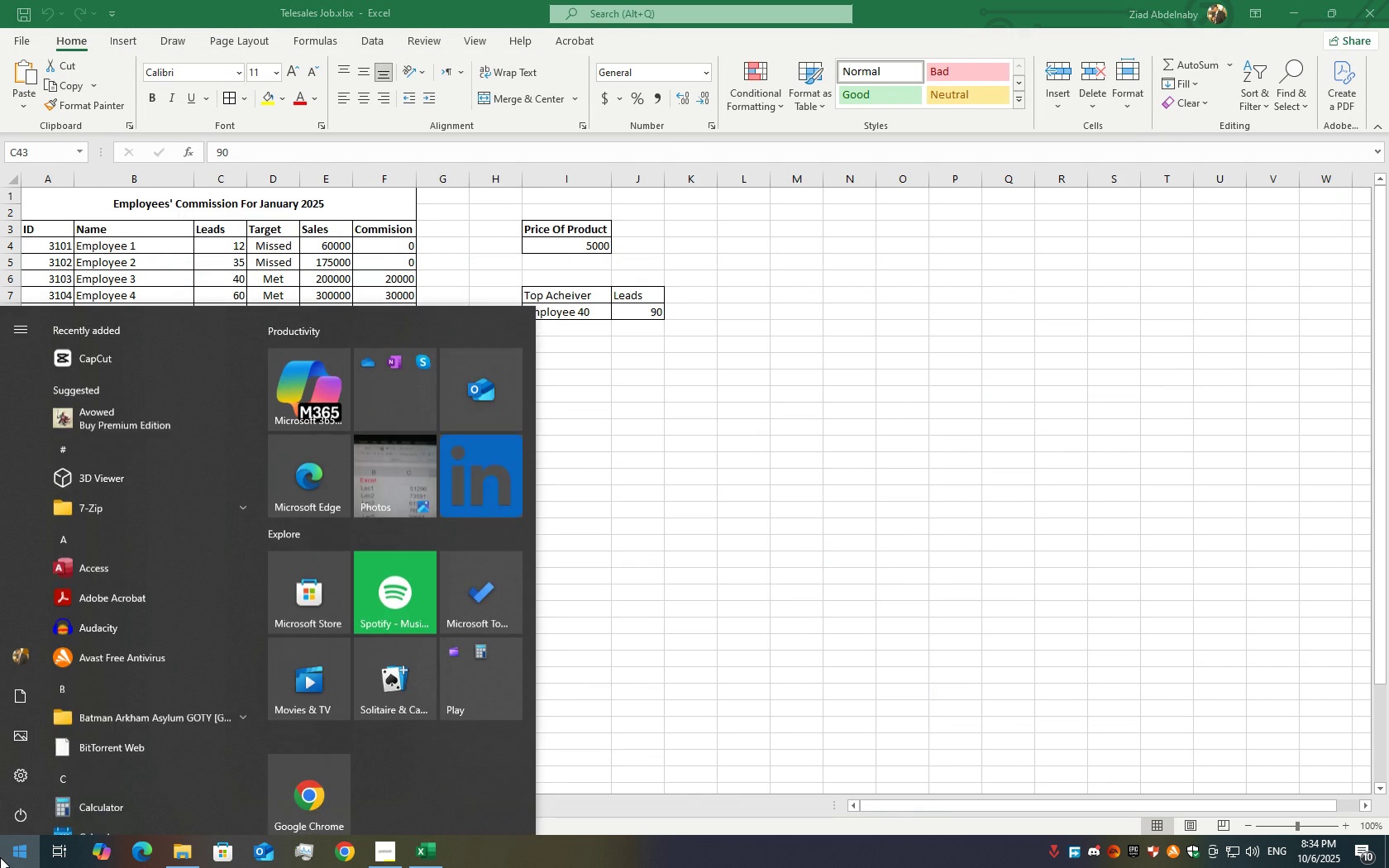 
key(W)
 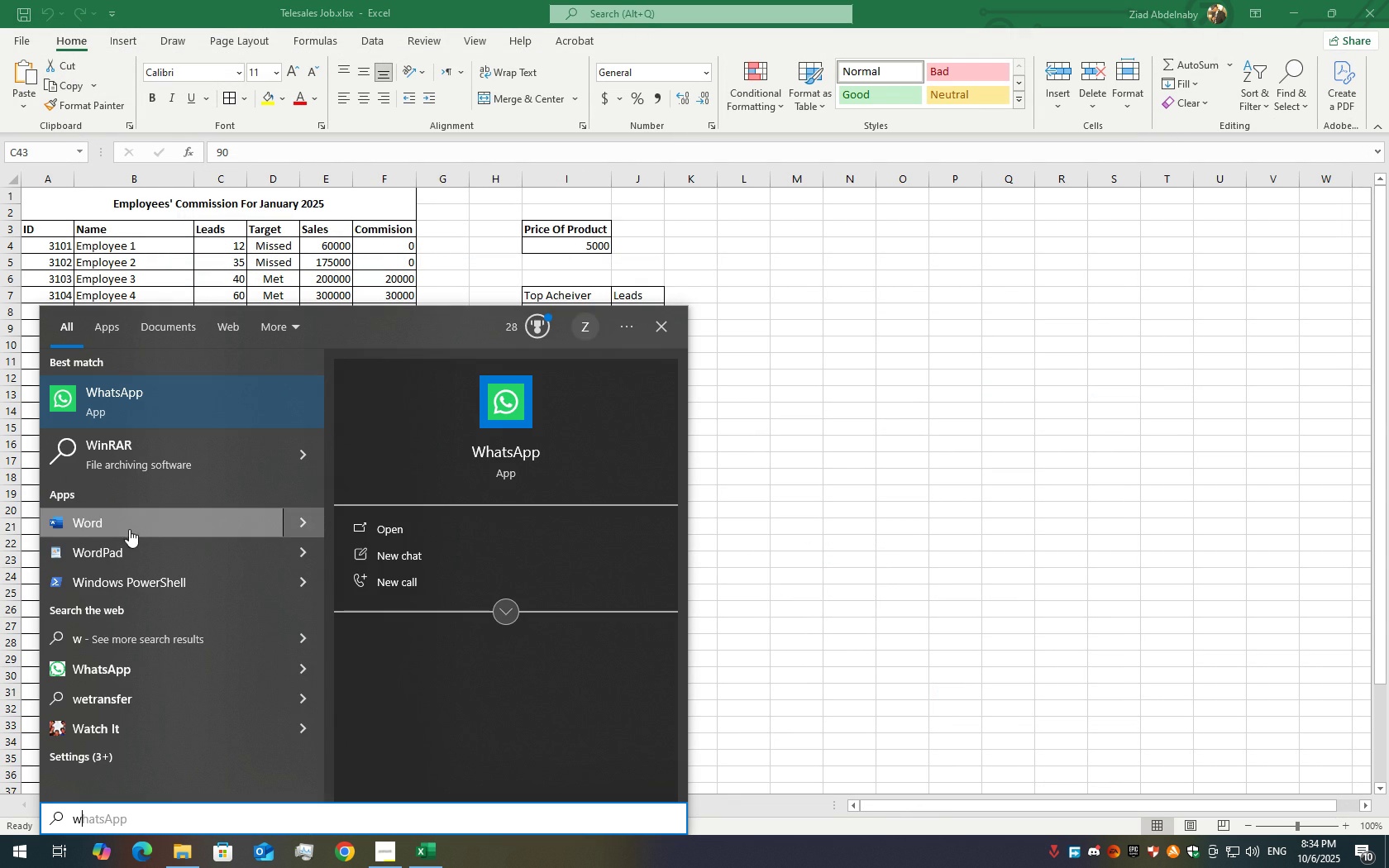 
left_click([125, 528])
 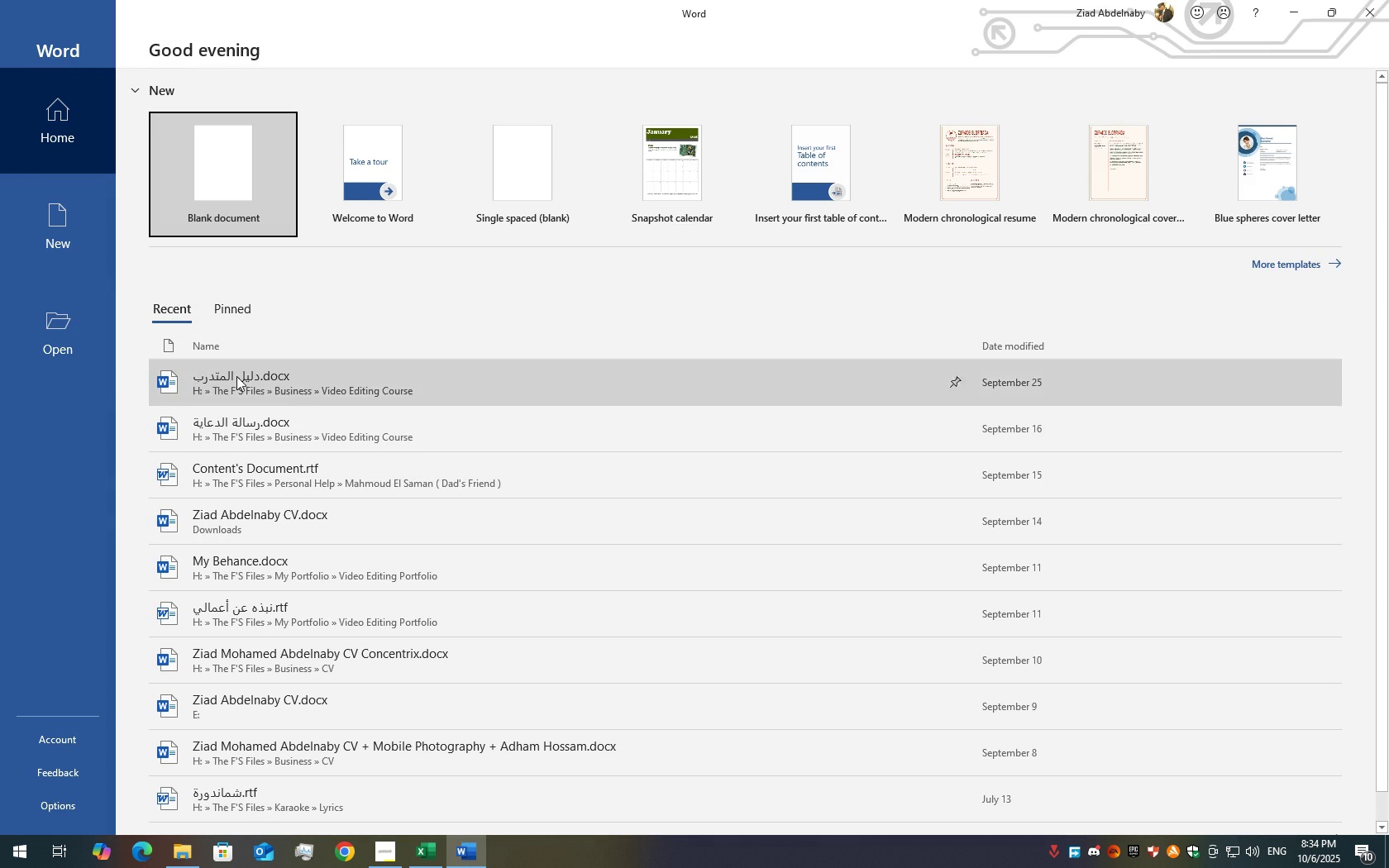 
wait(9.19)
 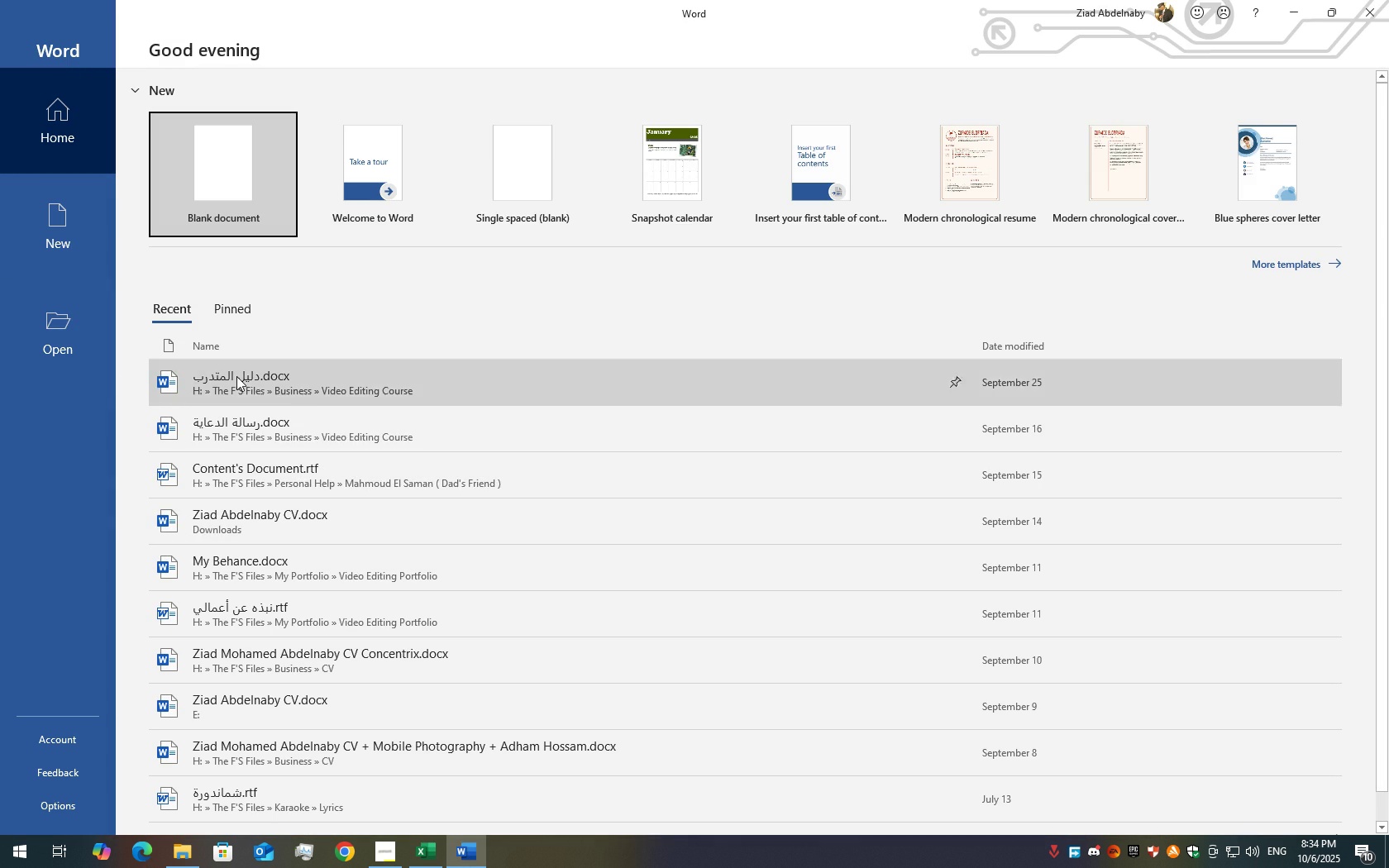 
left_click([413, 855])
 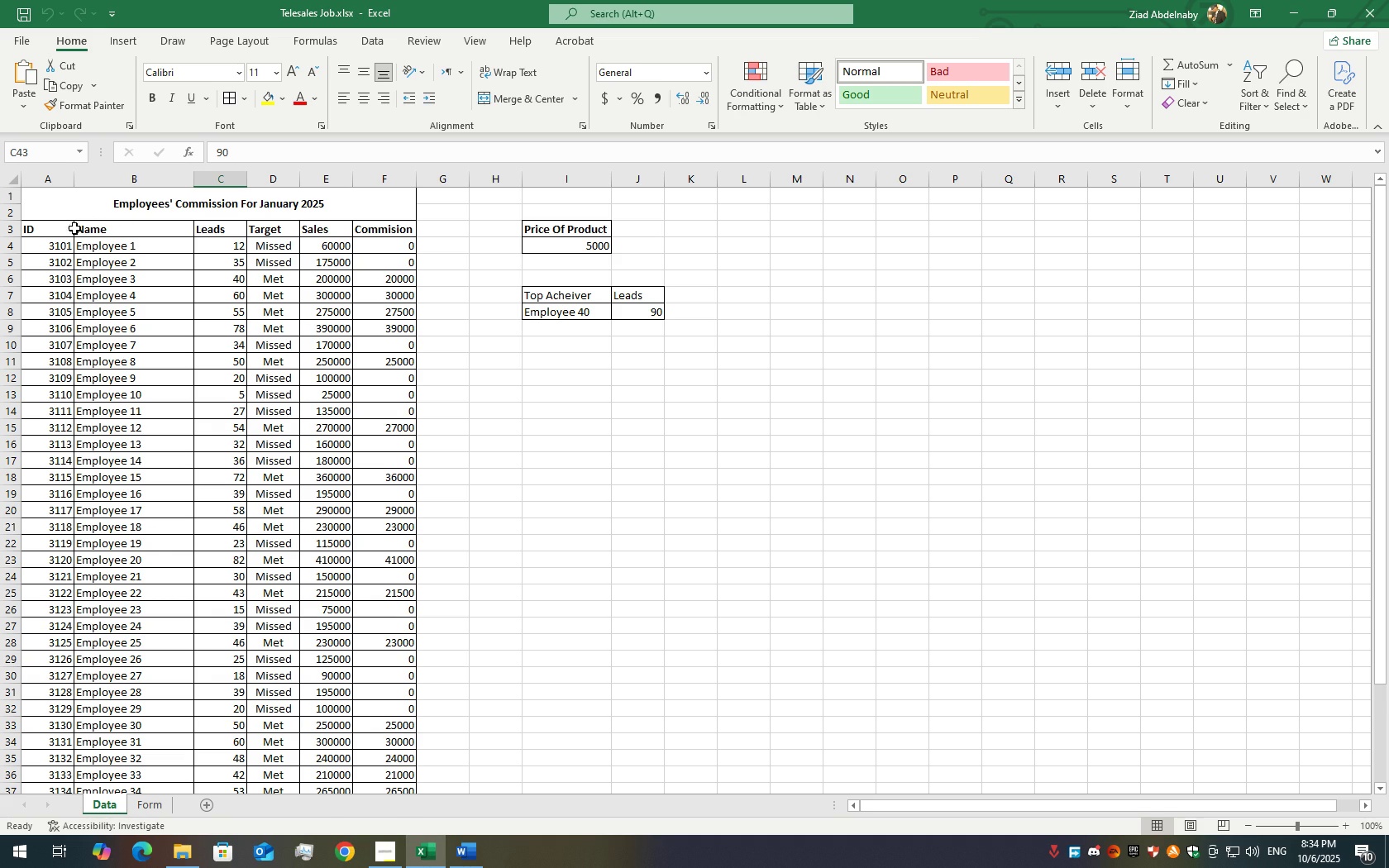 
wait(5.22)
 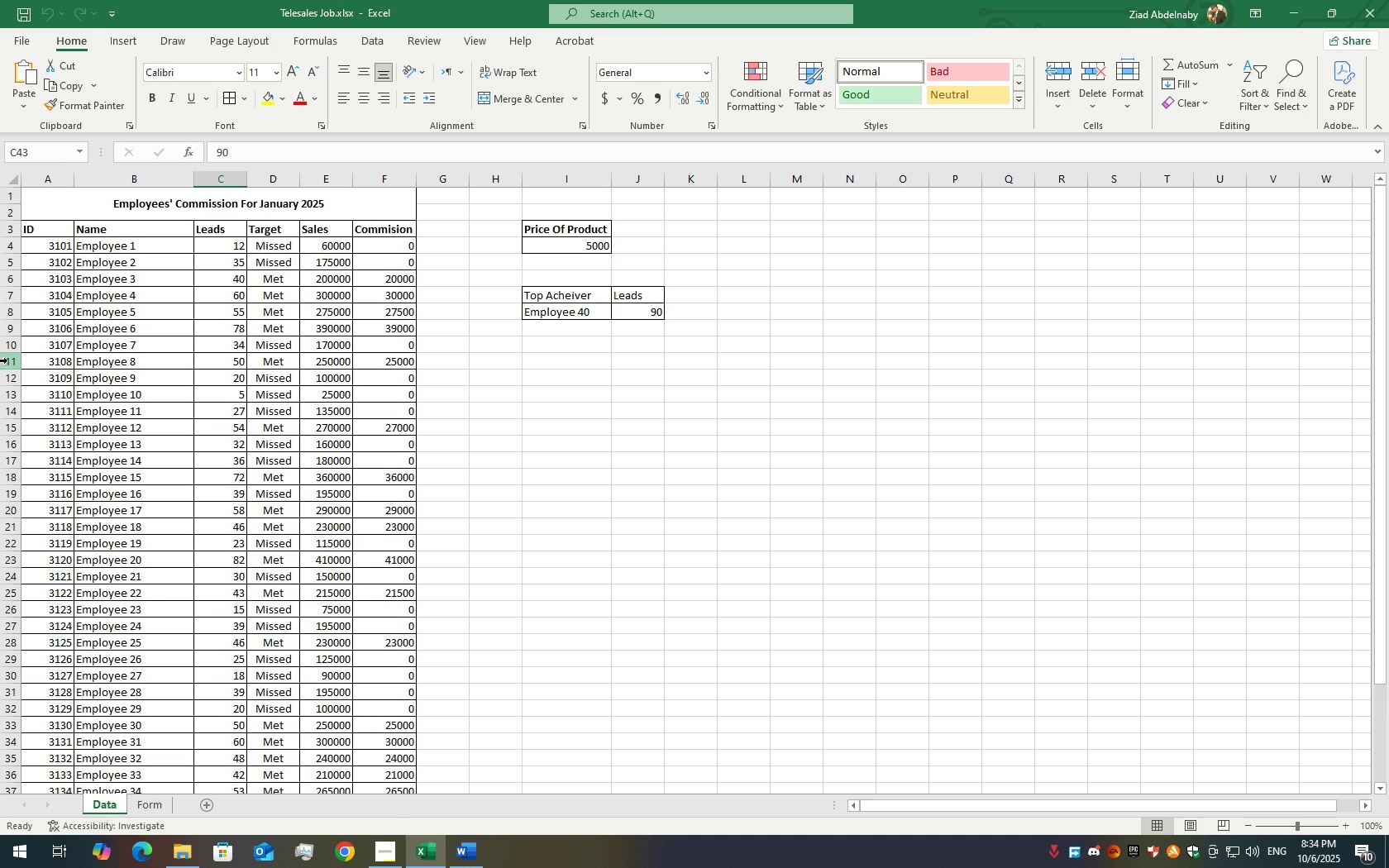 
scroll: coordinate [195, 306], scroll_direction: up, amount: 3.0
 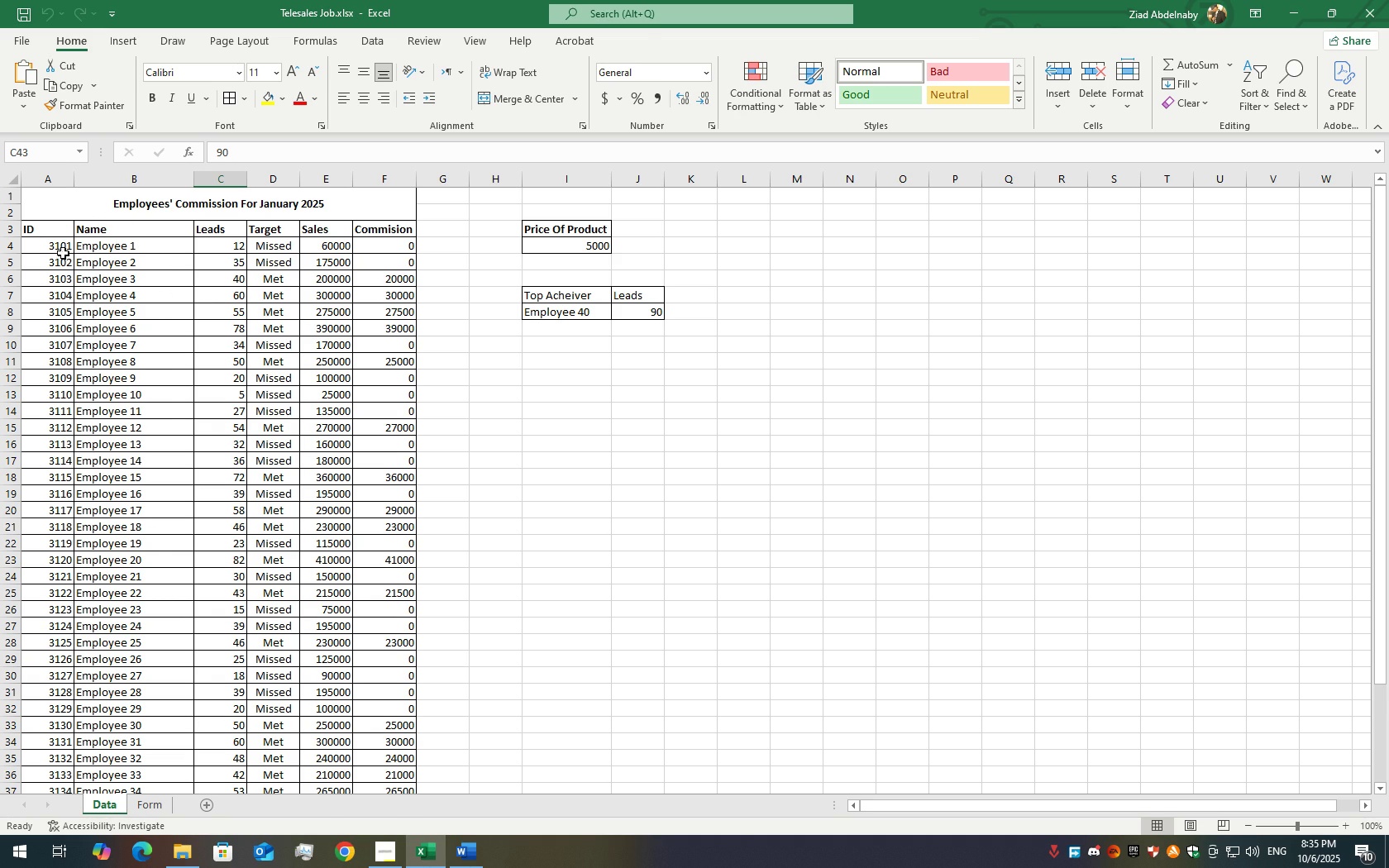 
wait(5.9)
 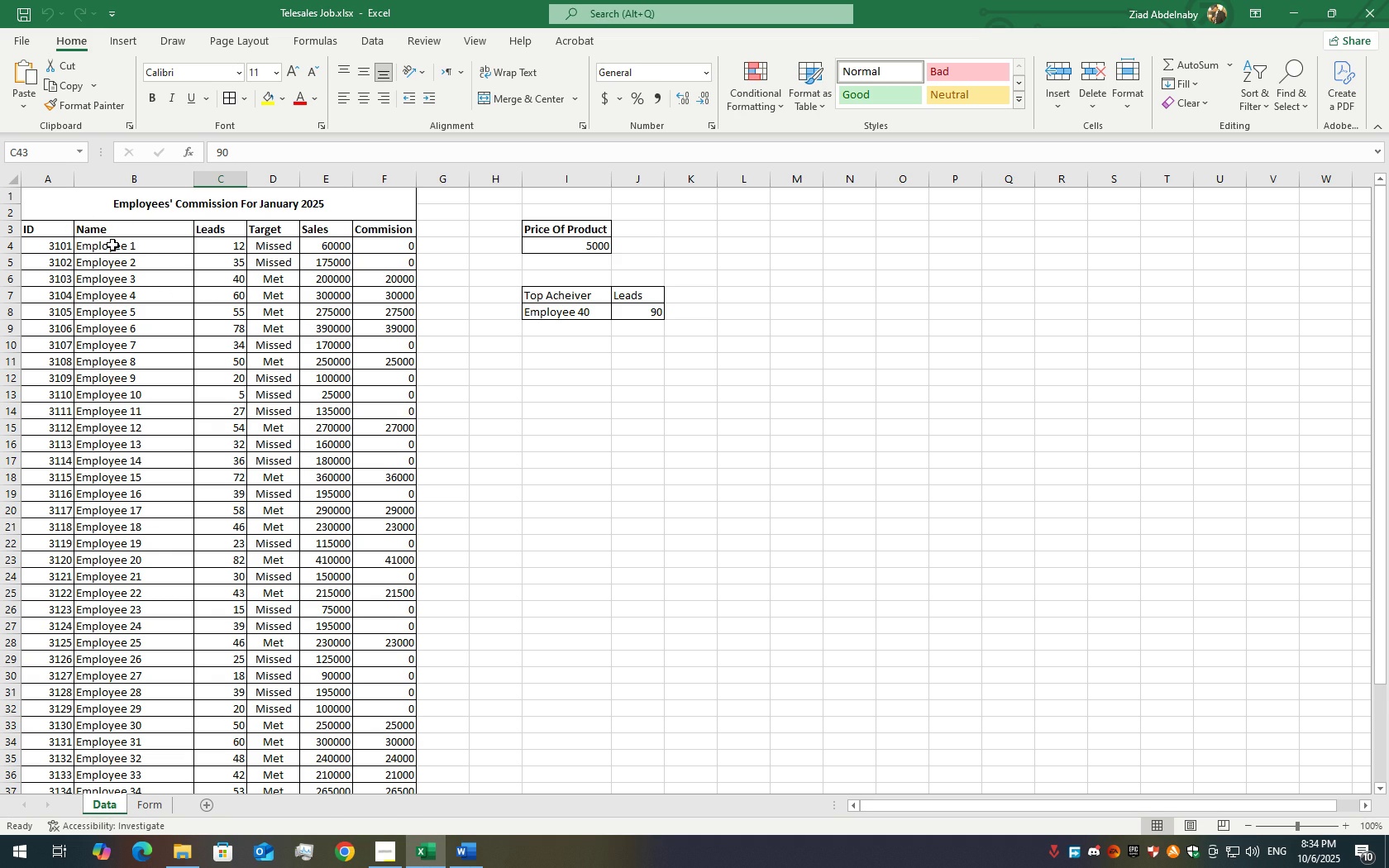 
left_click([475, 860])
 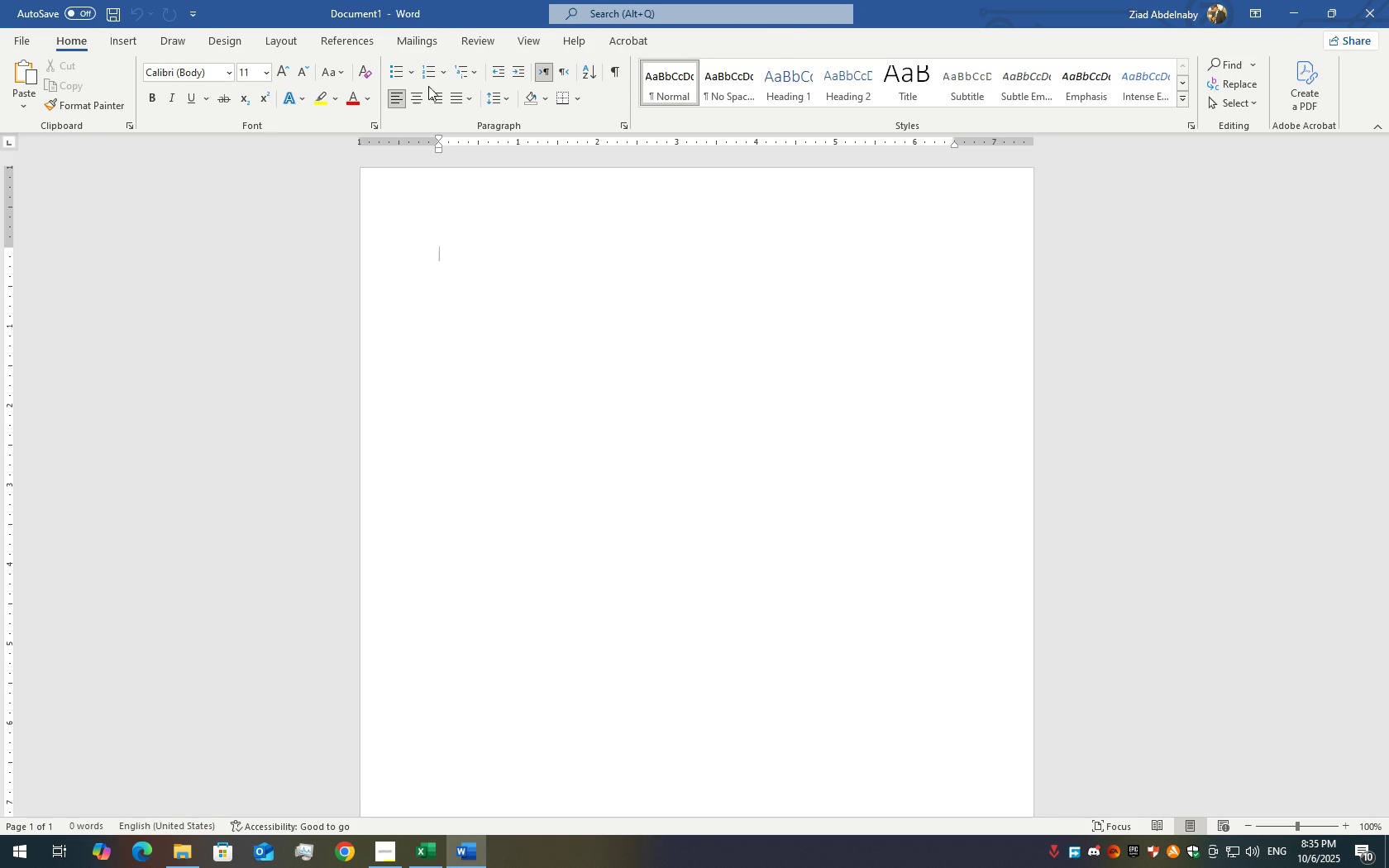 
left_click([422, 95])
 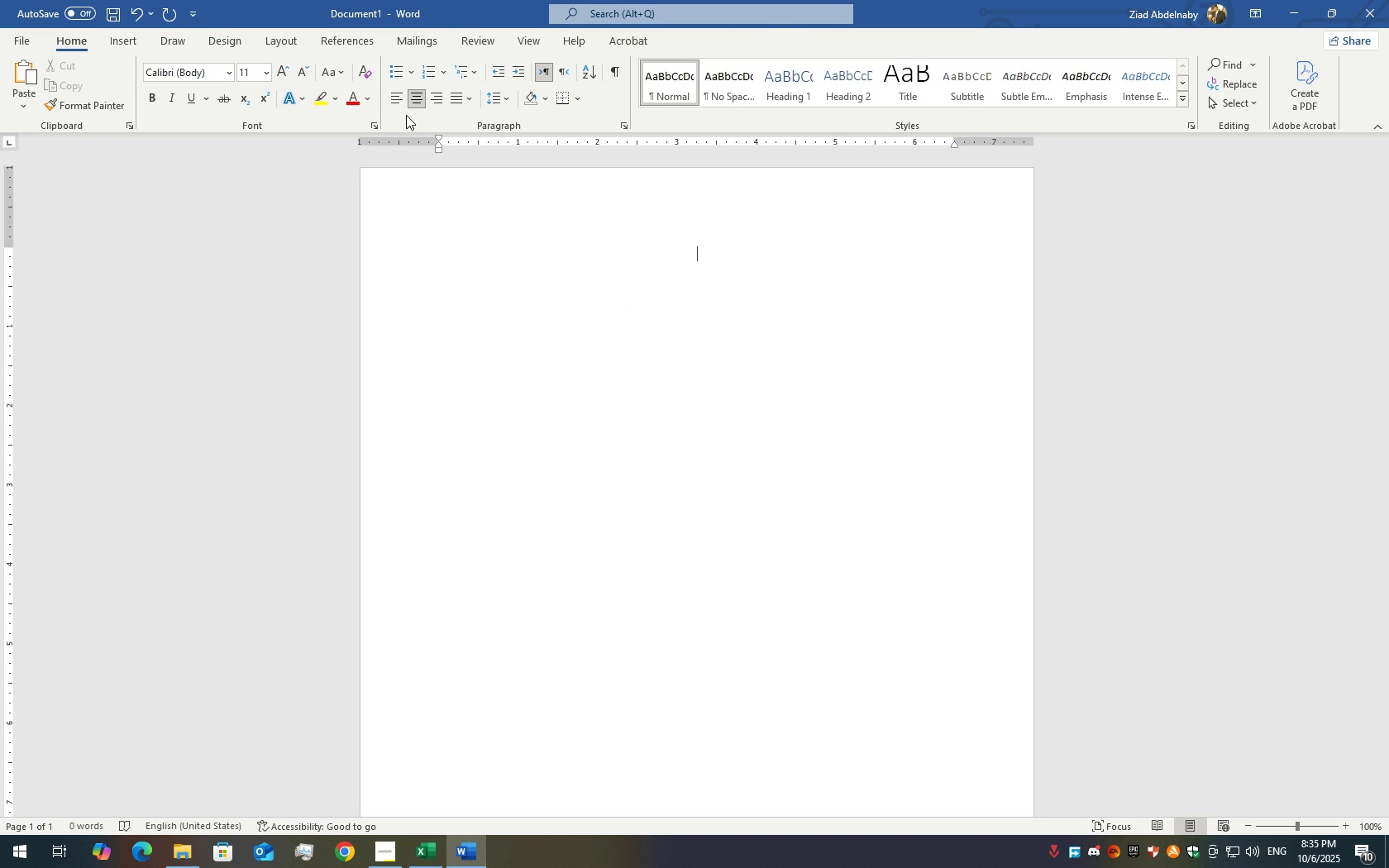 
left_click([402, 111])
 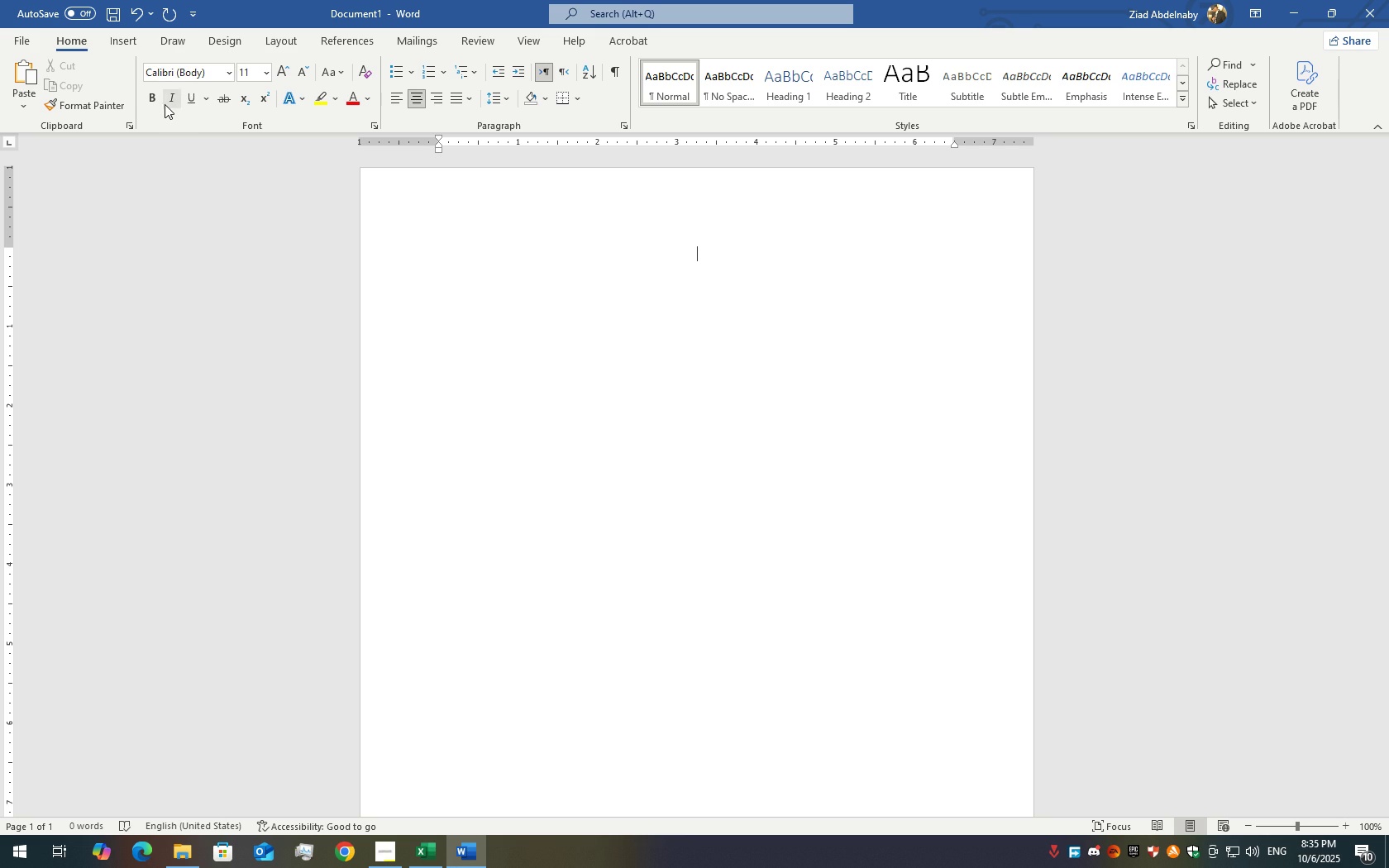 
left_click([150, 102])
 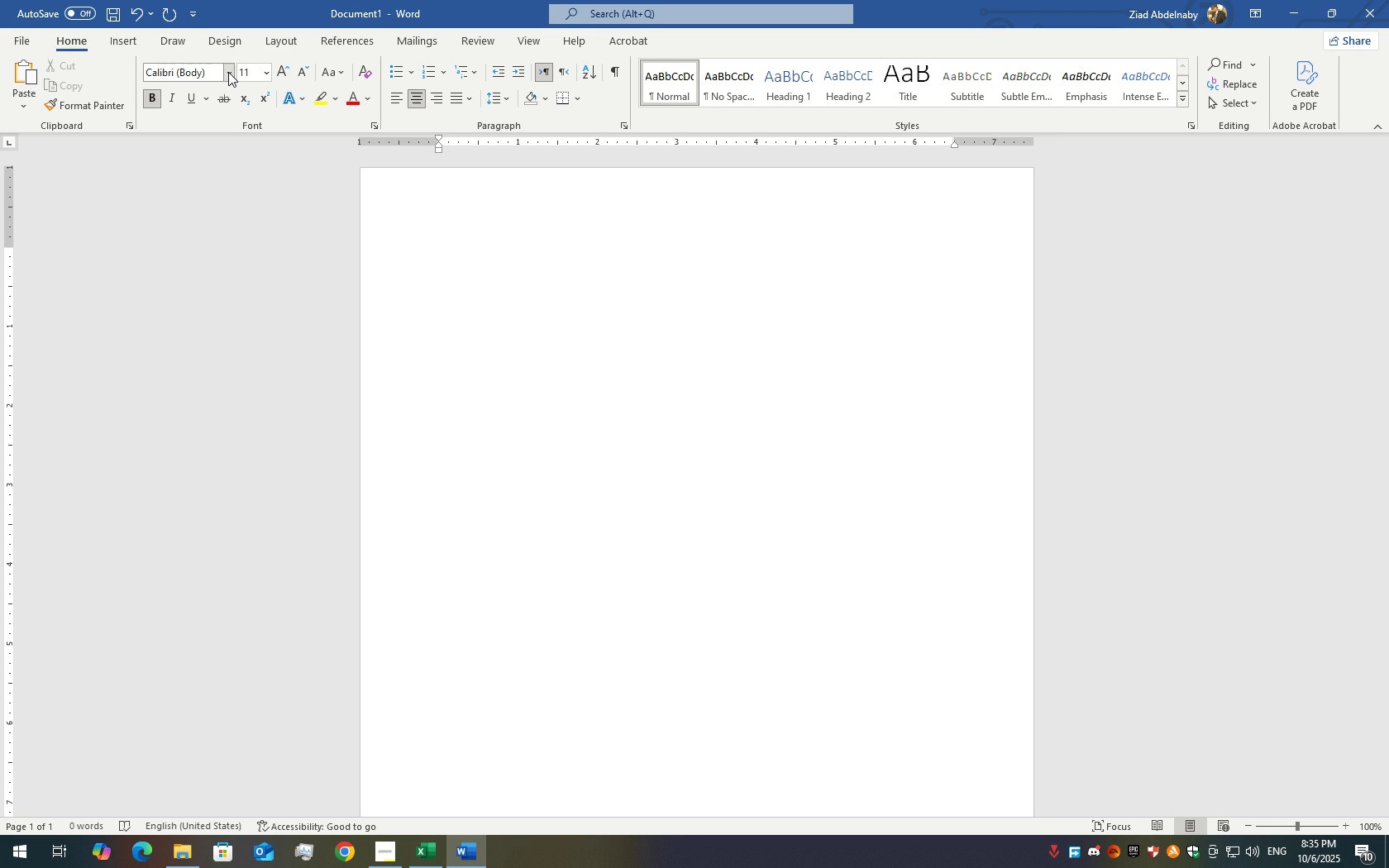 
left_click([228, 72])
 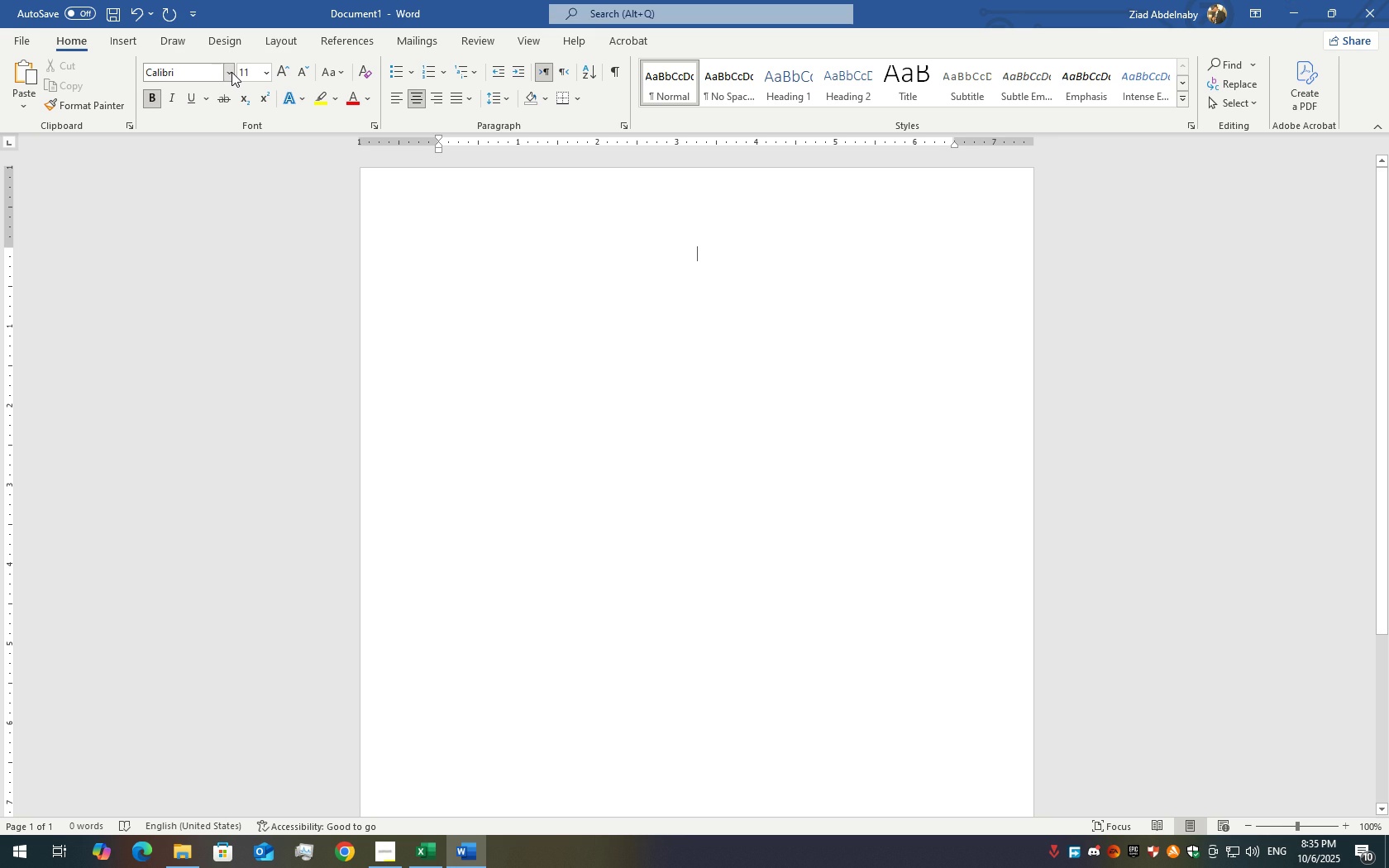 
wait(7.87)
 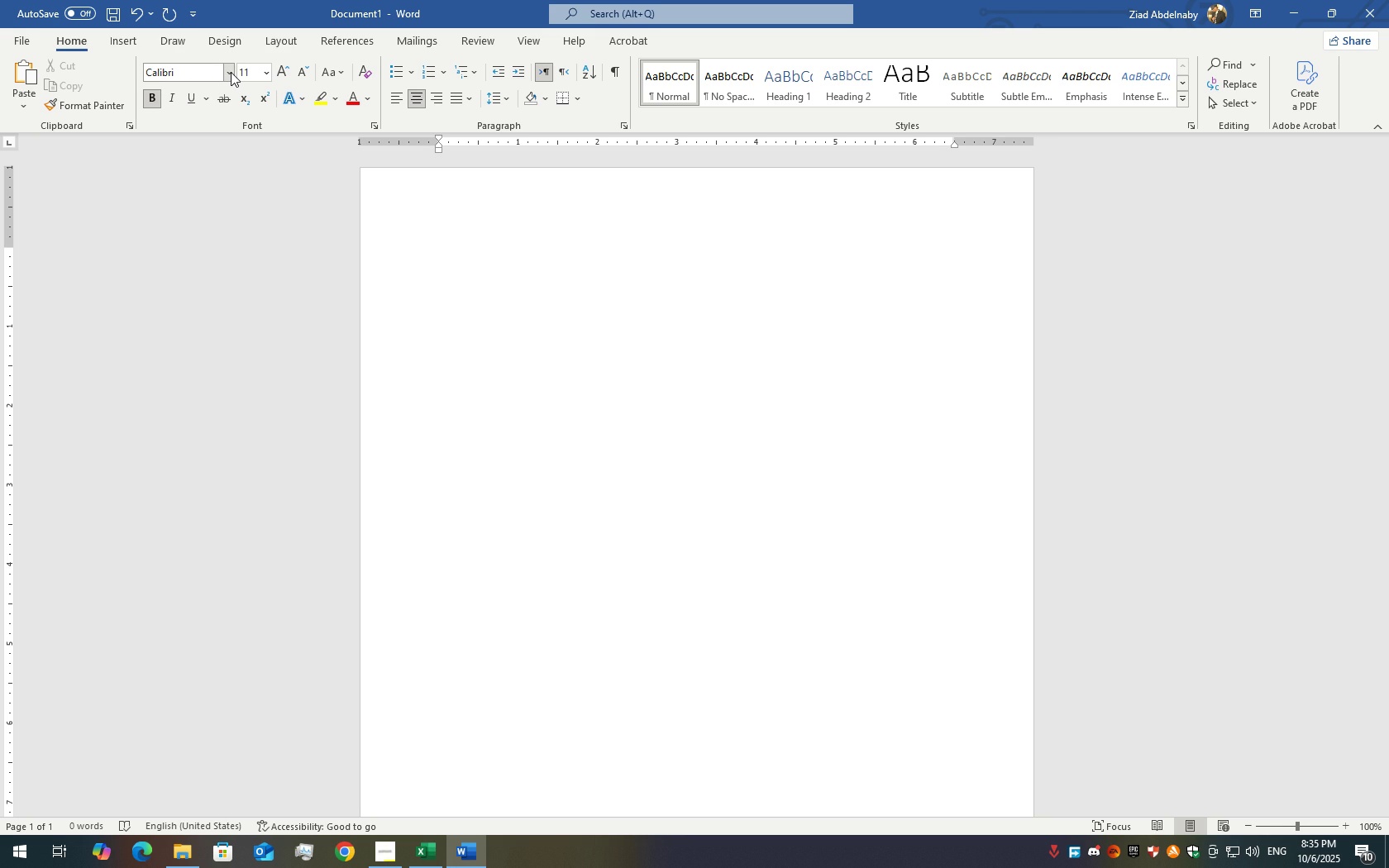 
left_click([226, 73])
 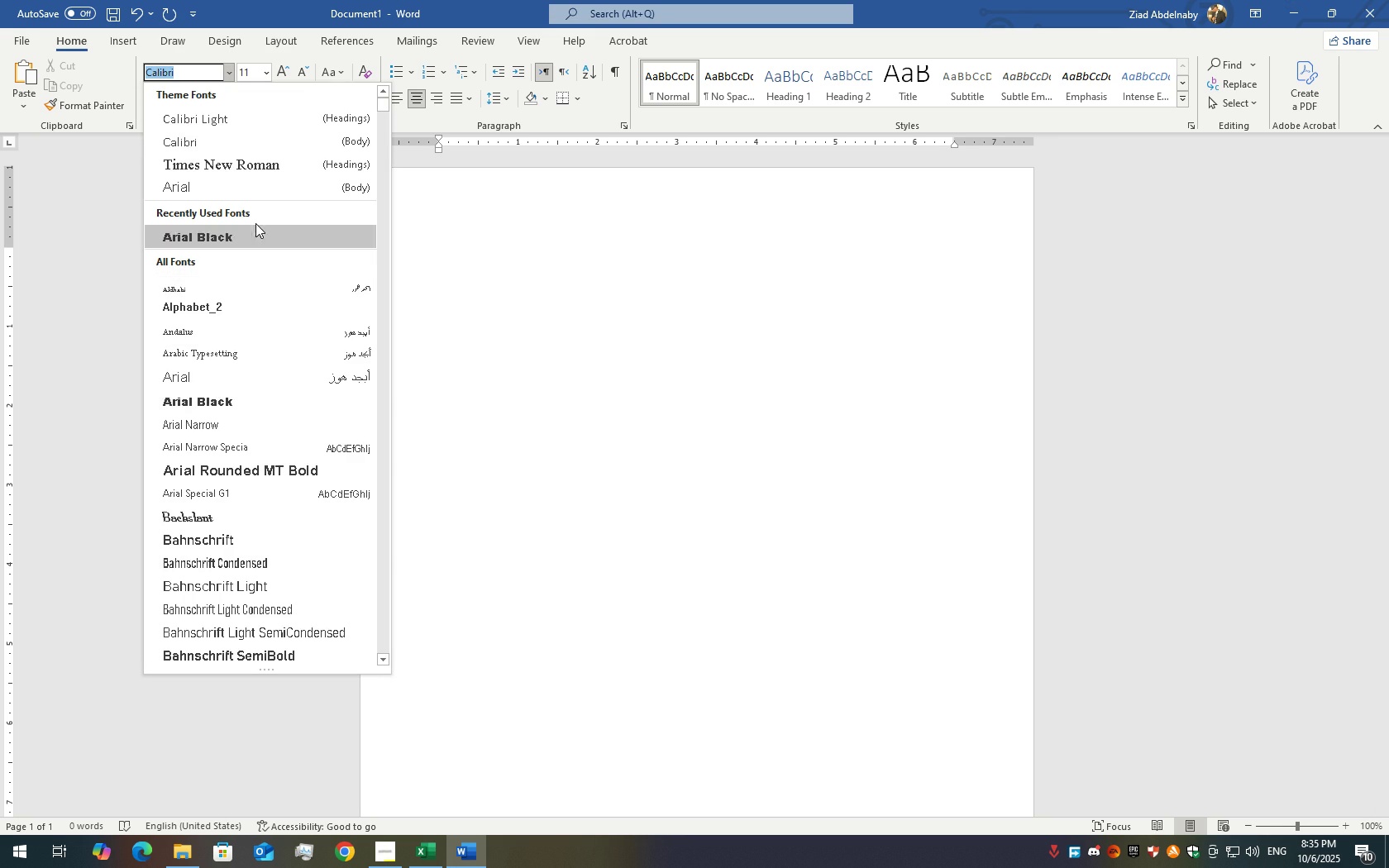 
left_click([243, 244])